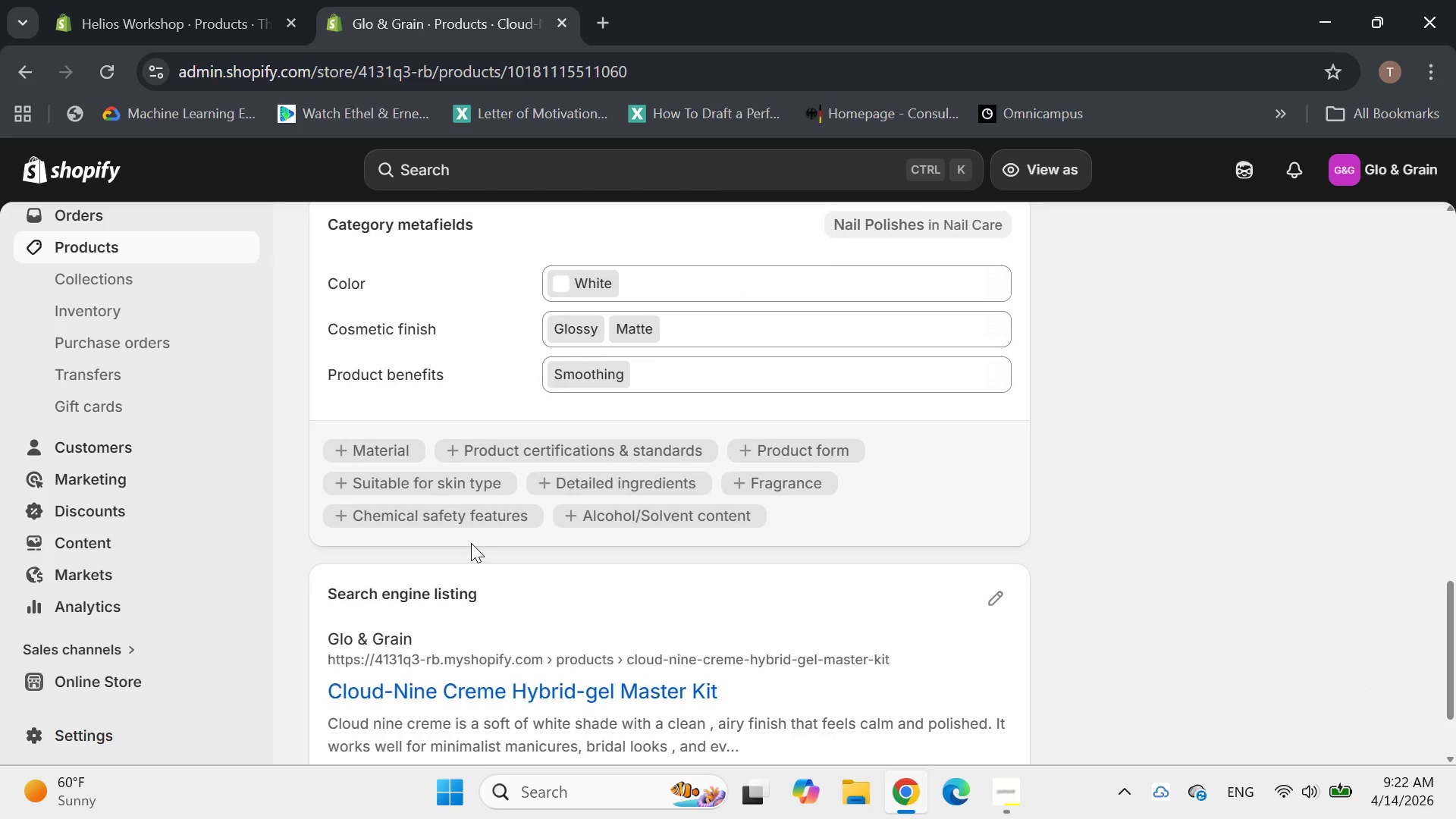 
wait(8.81)
 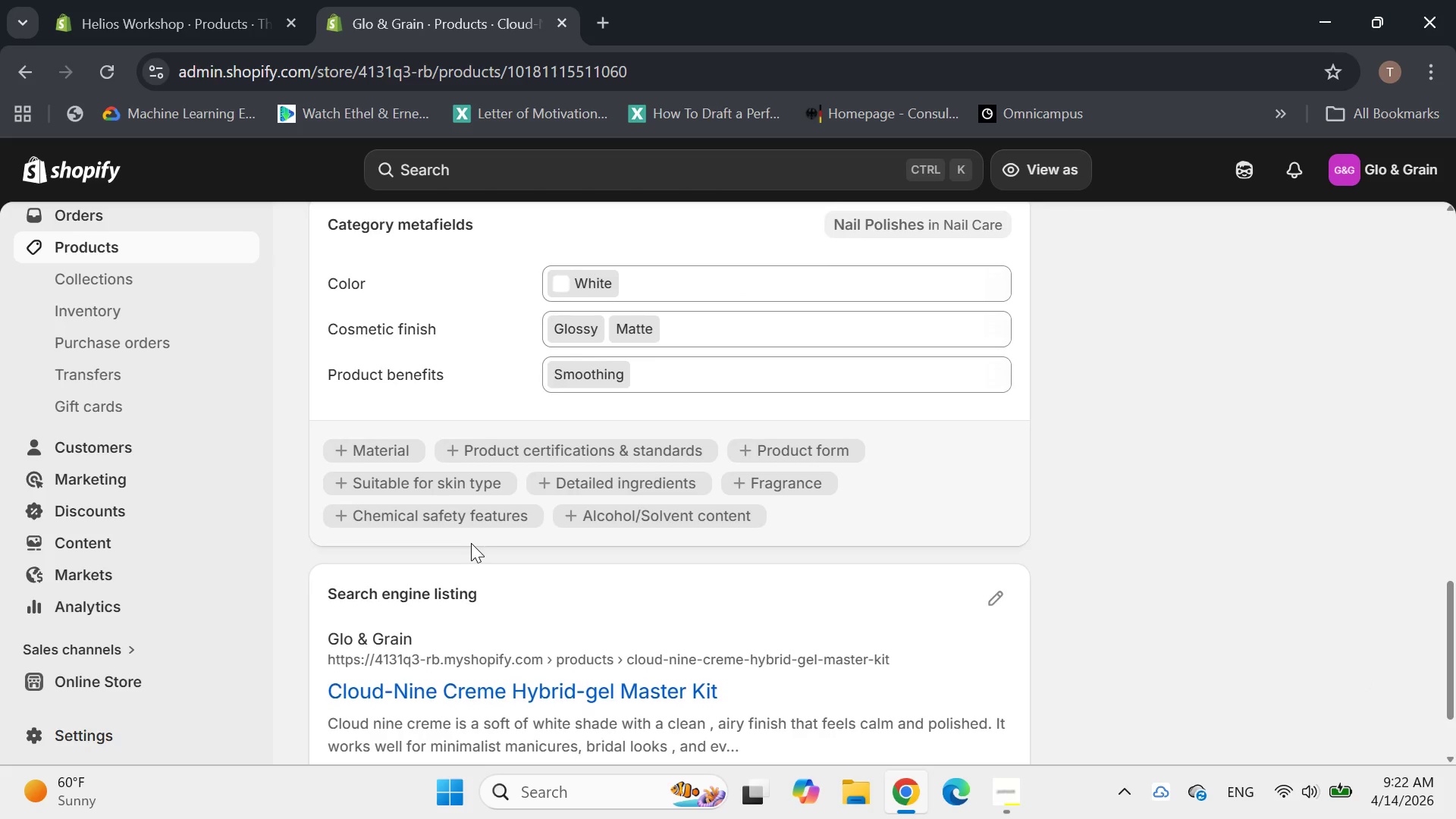 
left_click([1000, 465])
 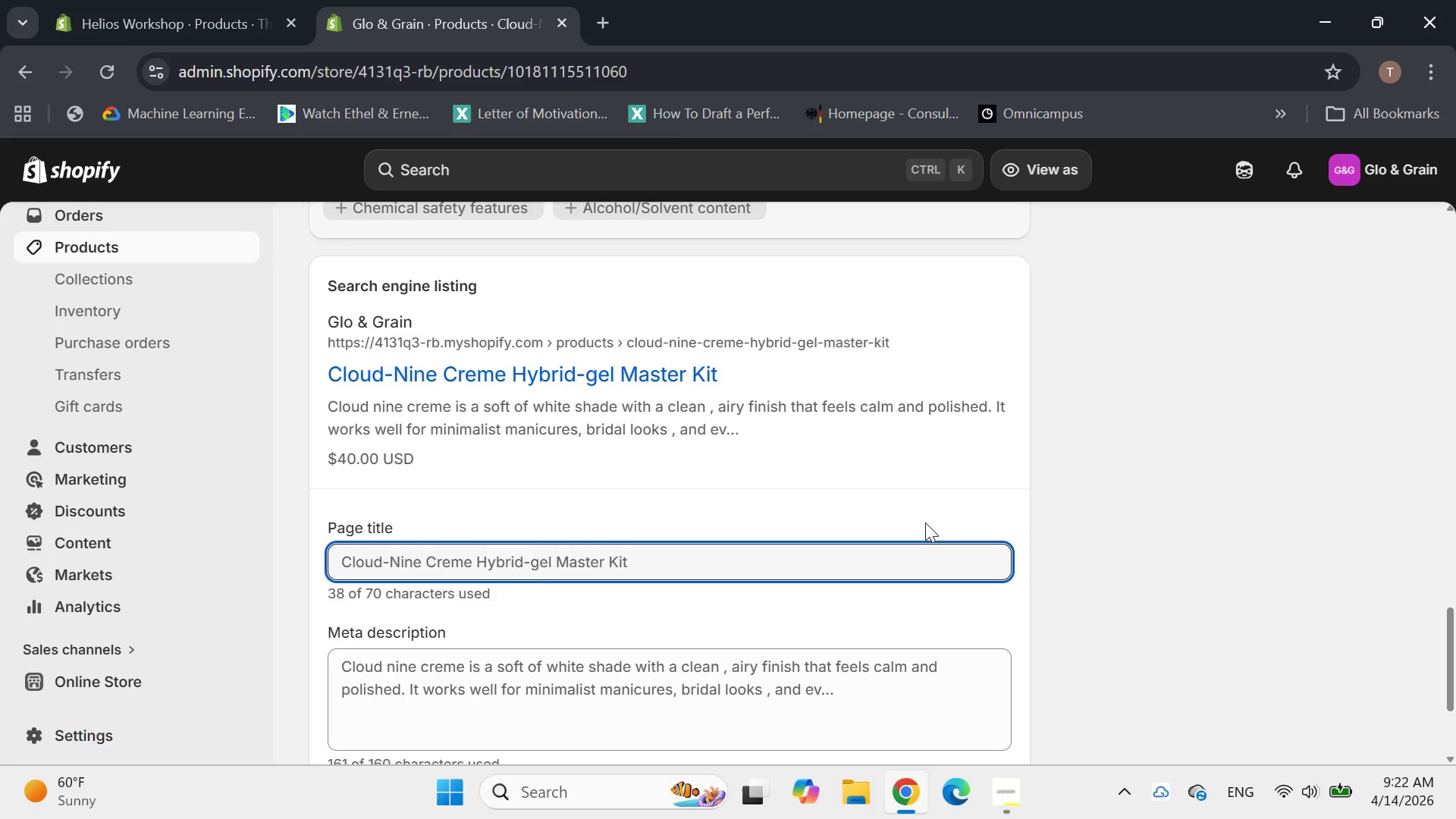 
wait(14.03)
 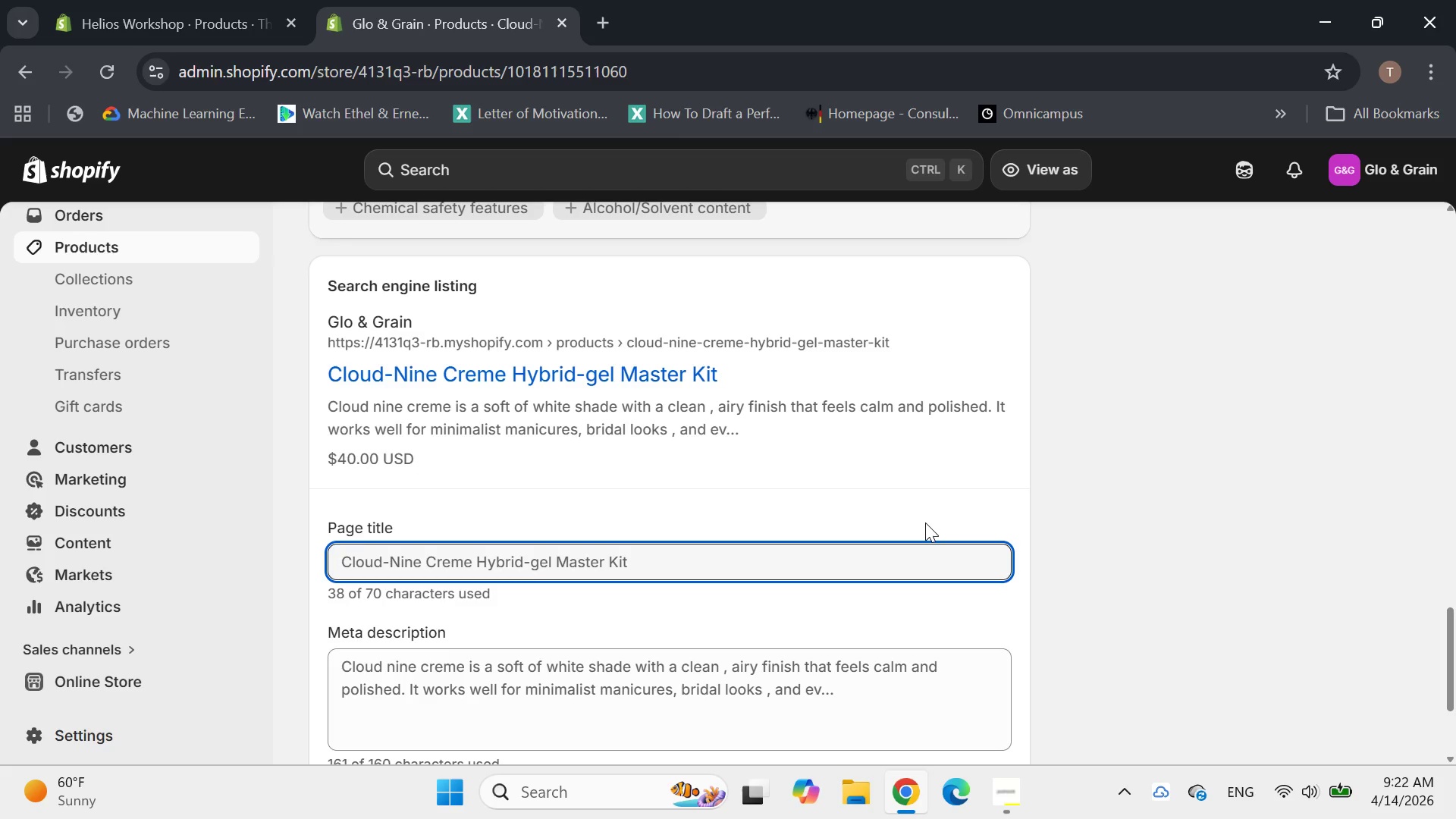 
left_click([709, 568])
 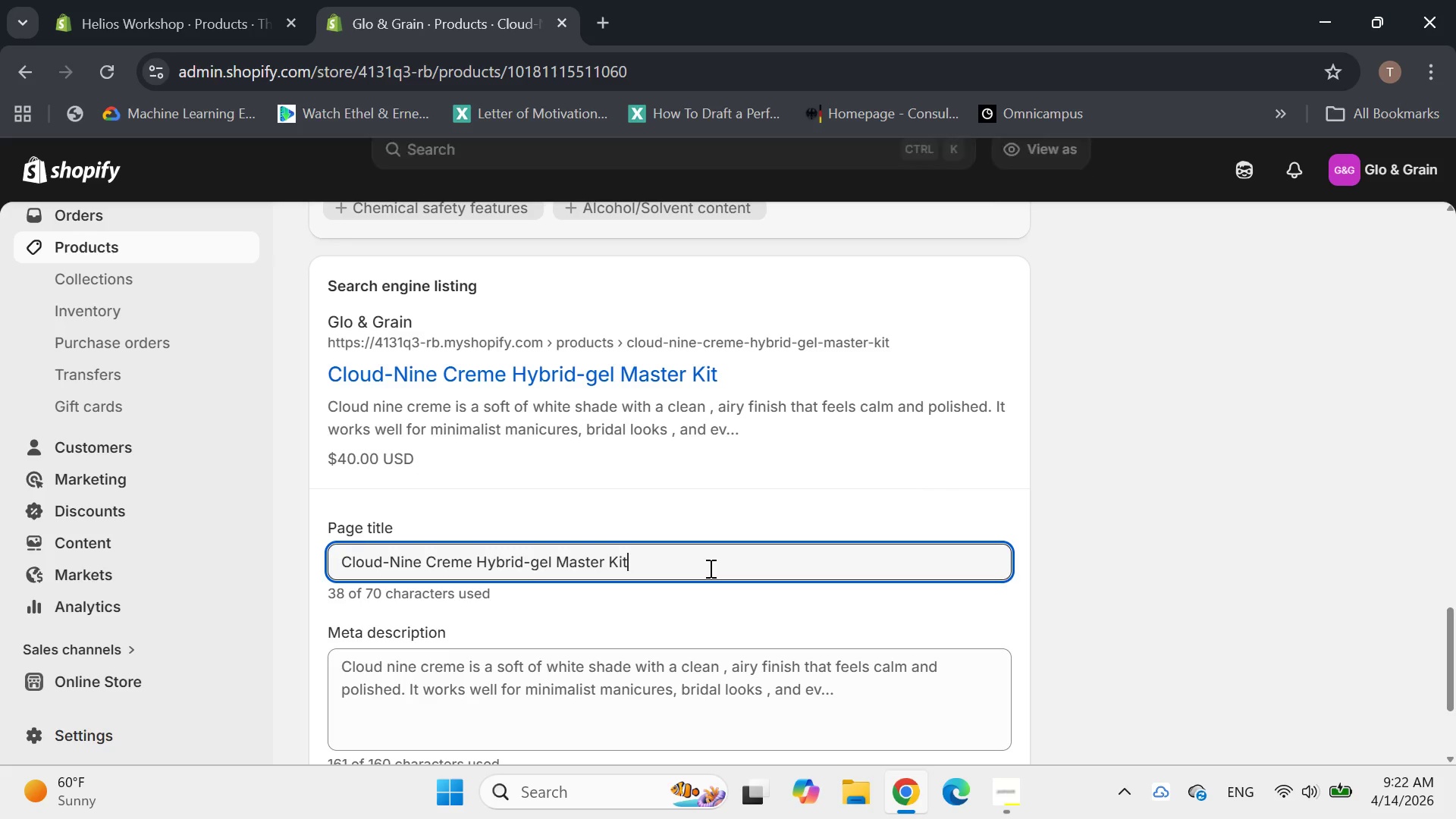 
type( | Low- )
key(Backspace)
type(Oder DIY Salon NAil)
key(Backspace)
key(Backspace)
key(Backspace)
type(ails)
 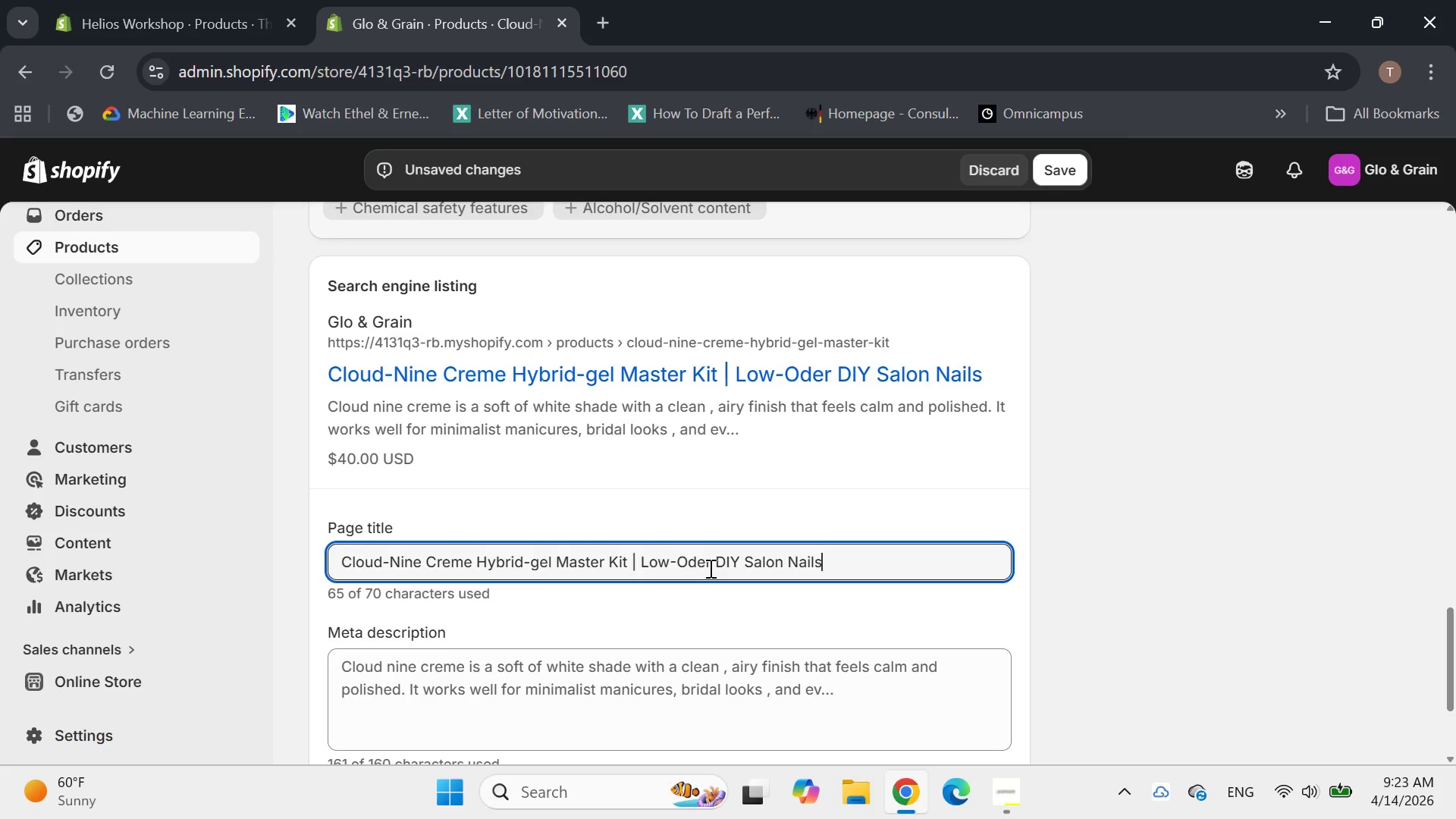 
left_click([696, 563])
 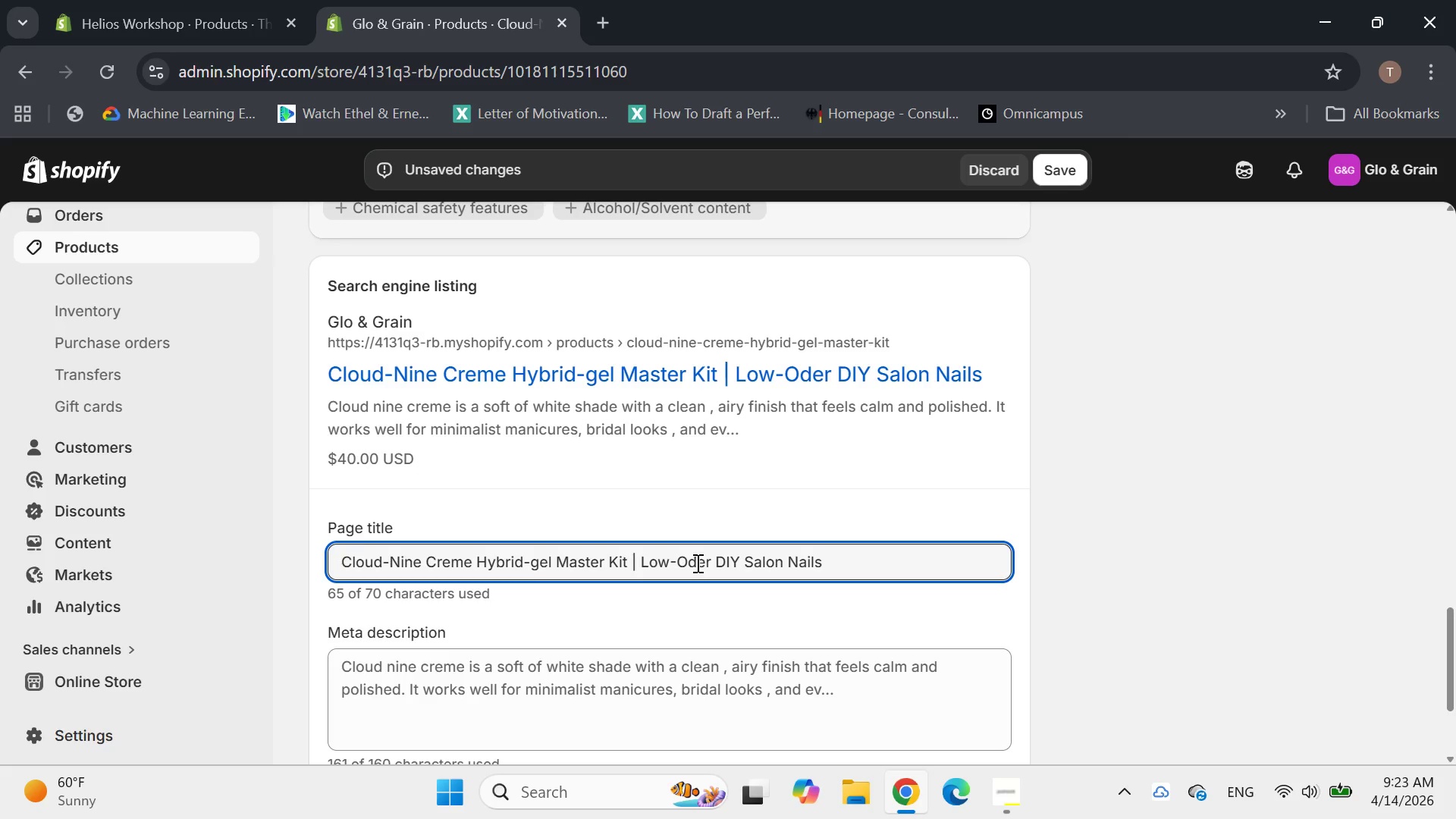 
key(Delete)
 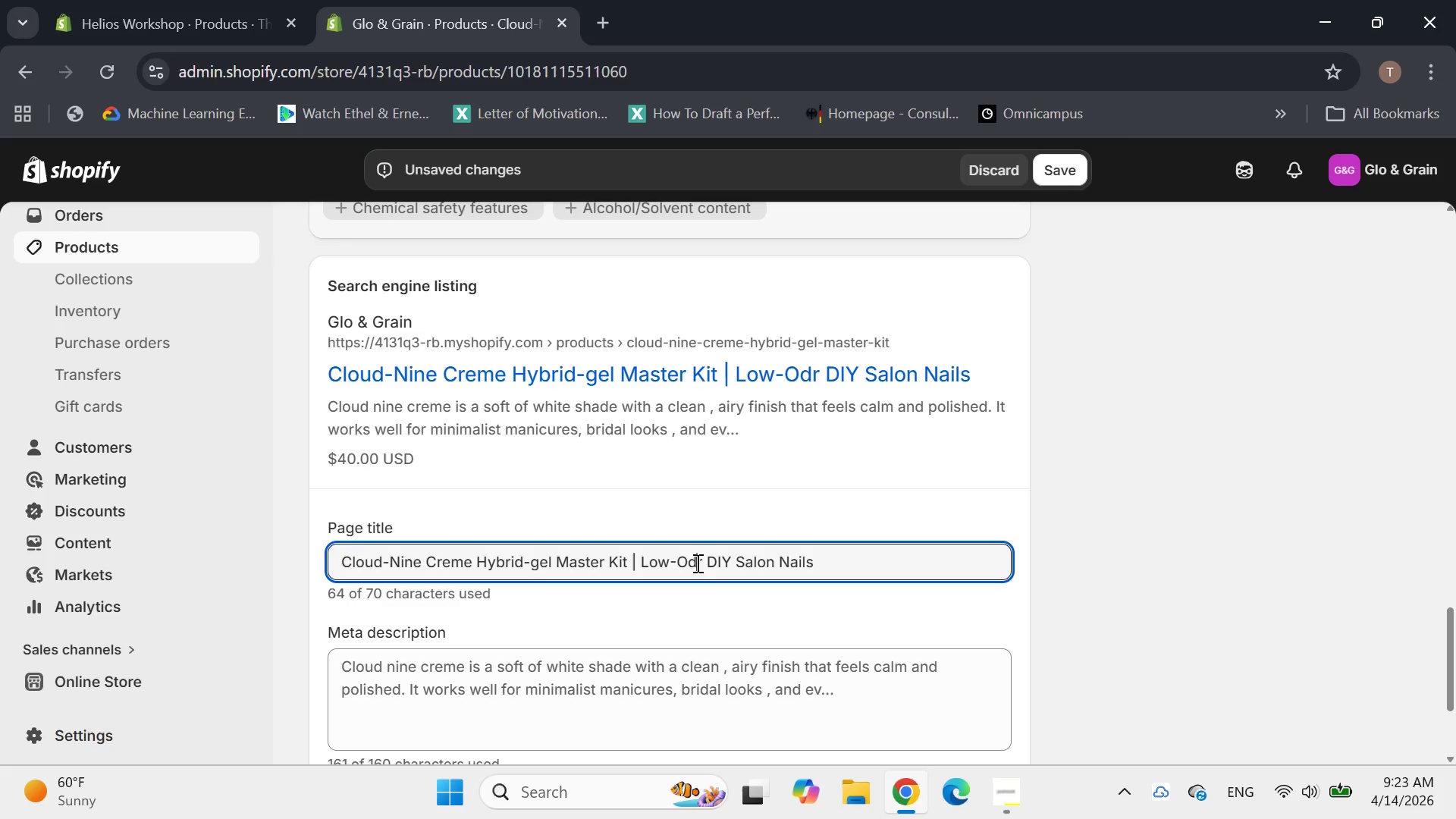 
key(0)
 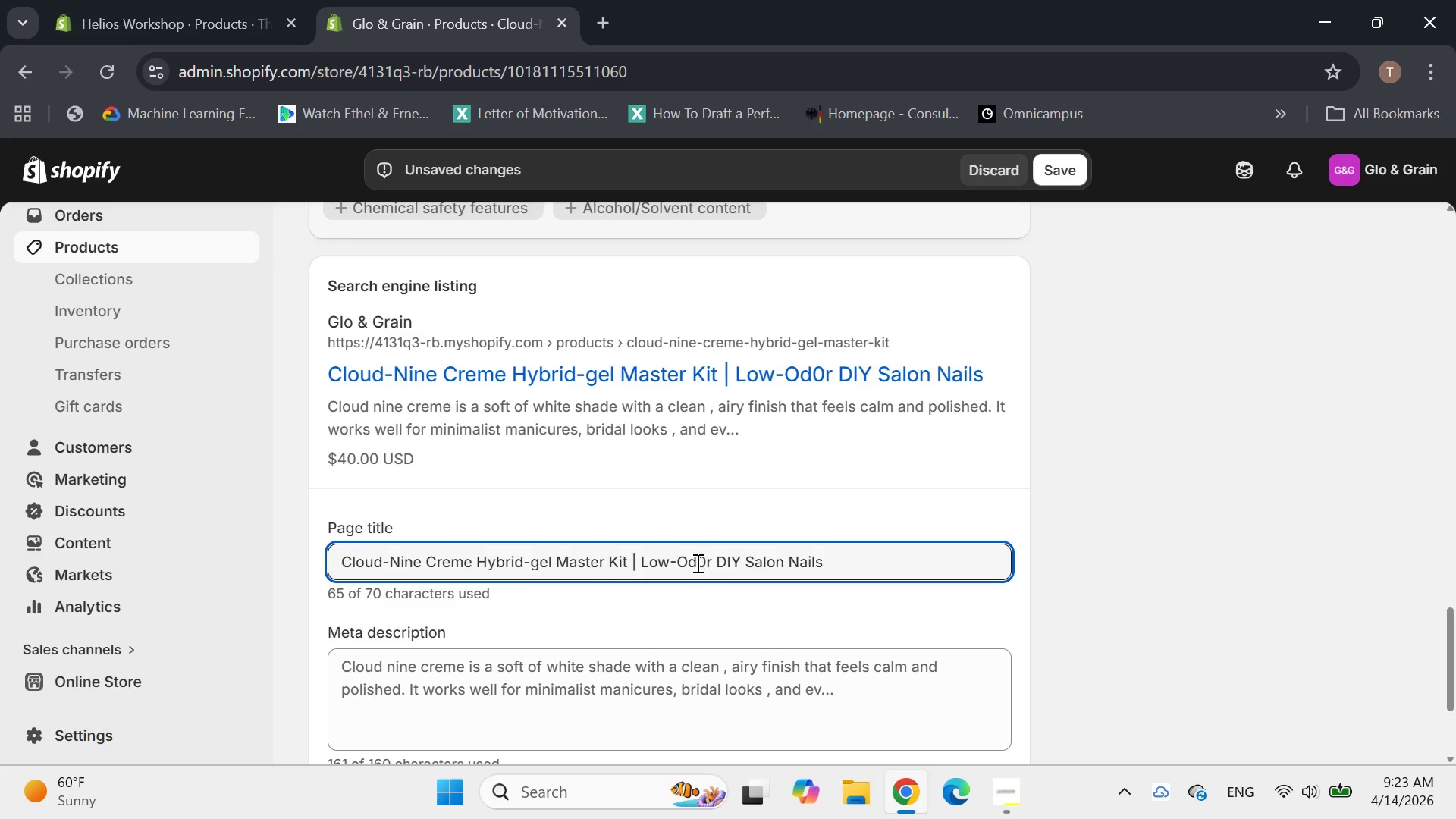 
key(Backspace)
 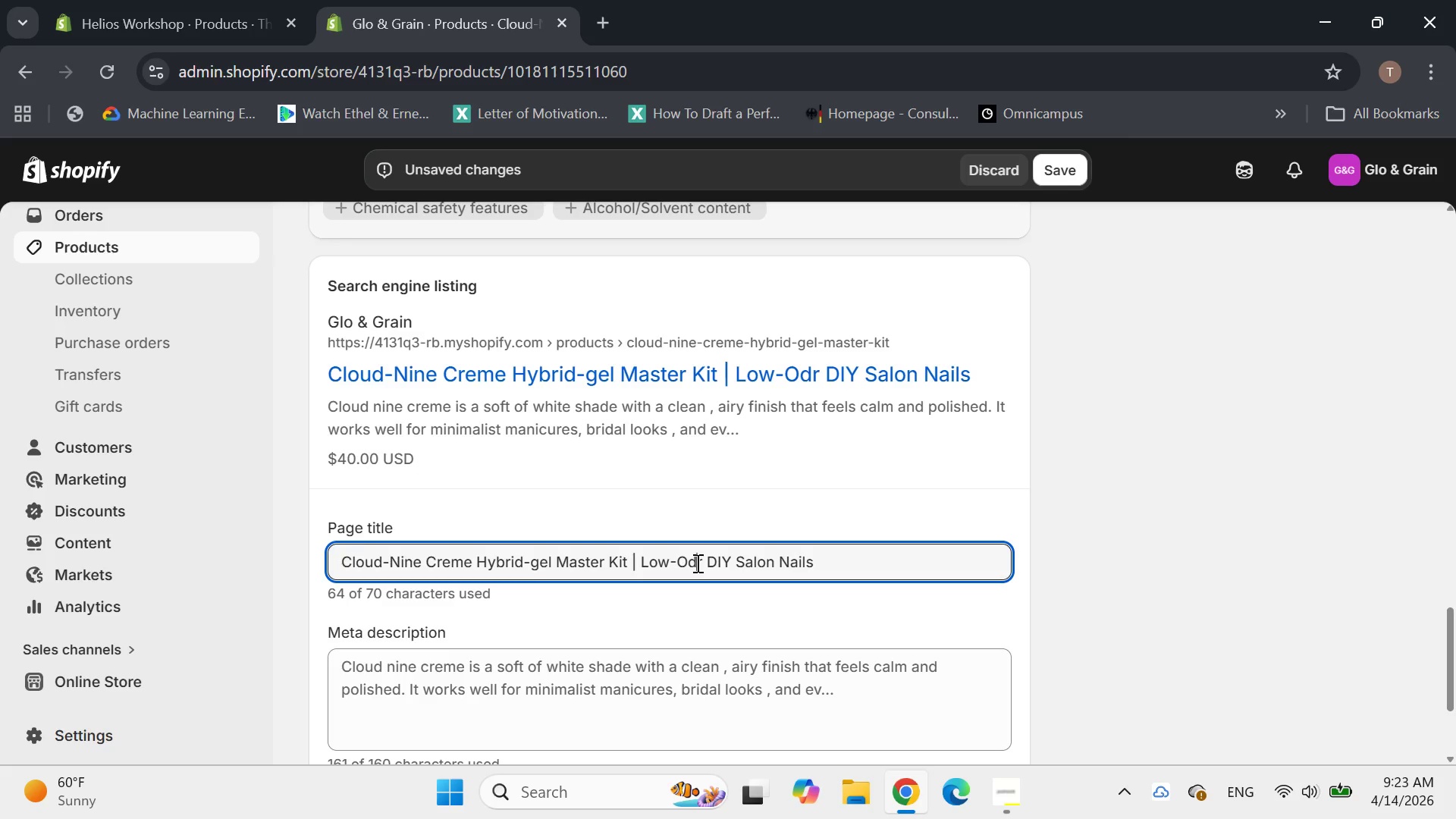 
key(O)
 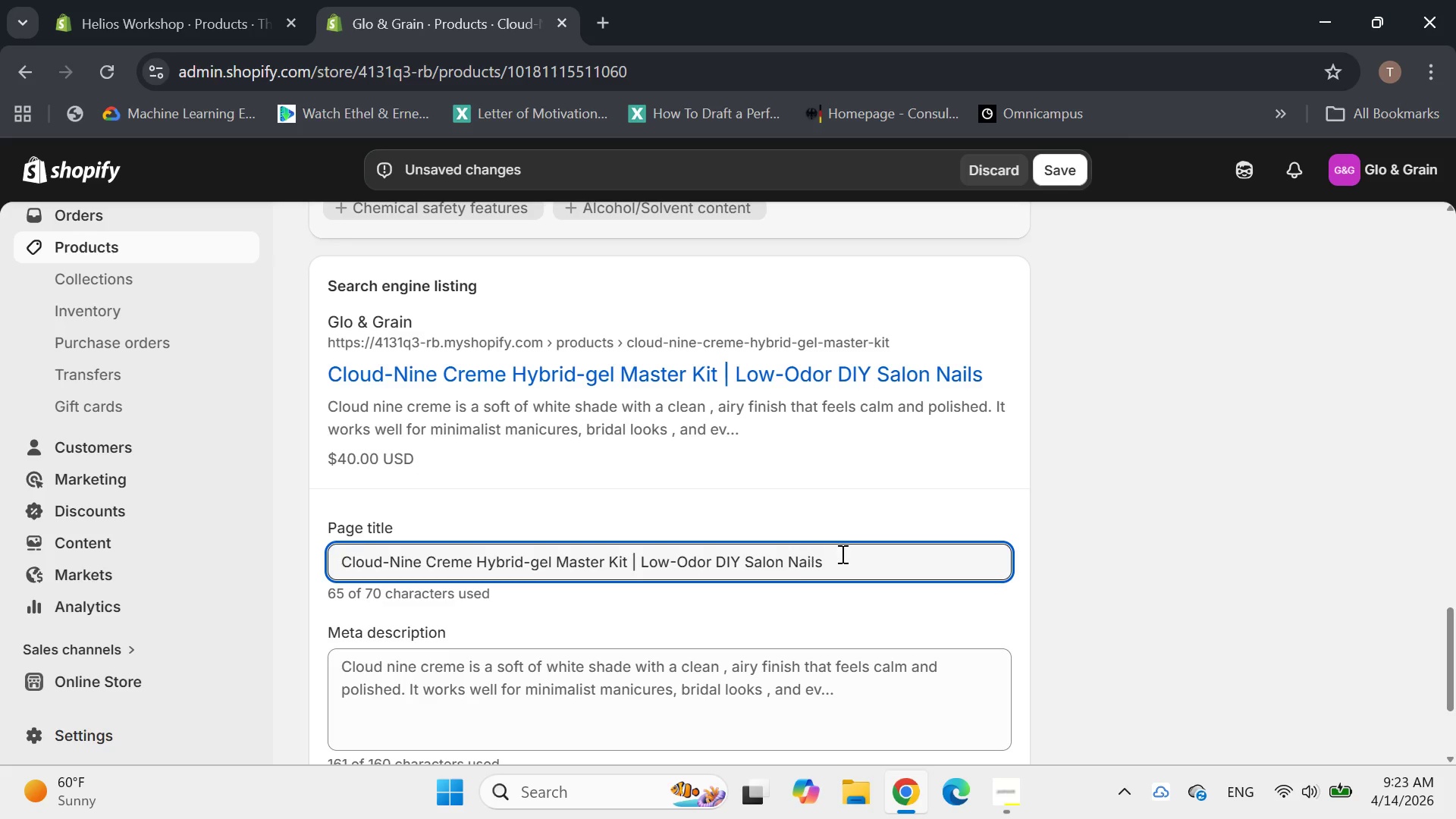 
left_click([856, 556])
 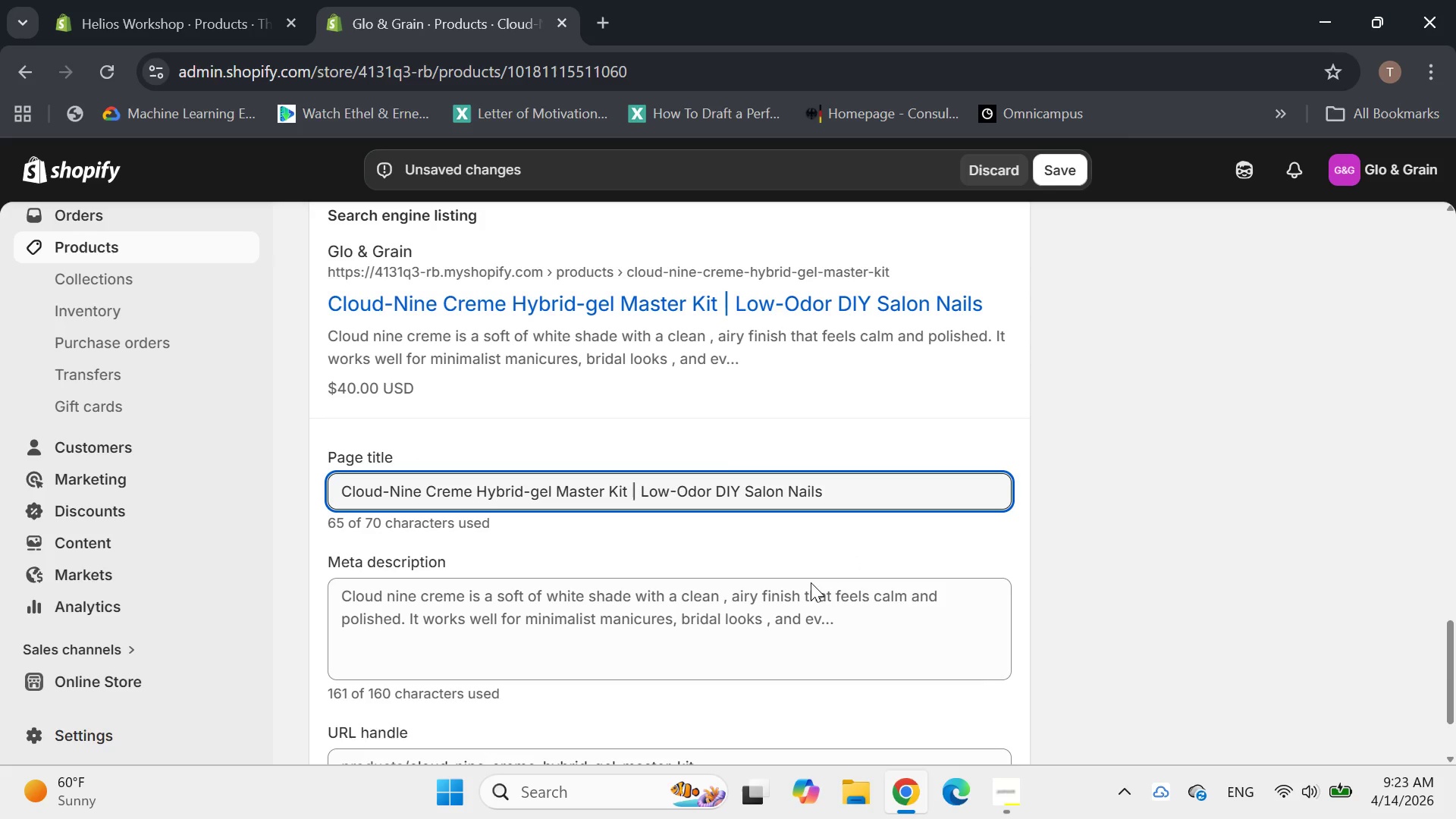 
left_click([660, 625])
 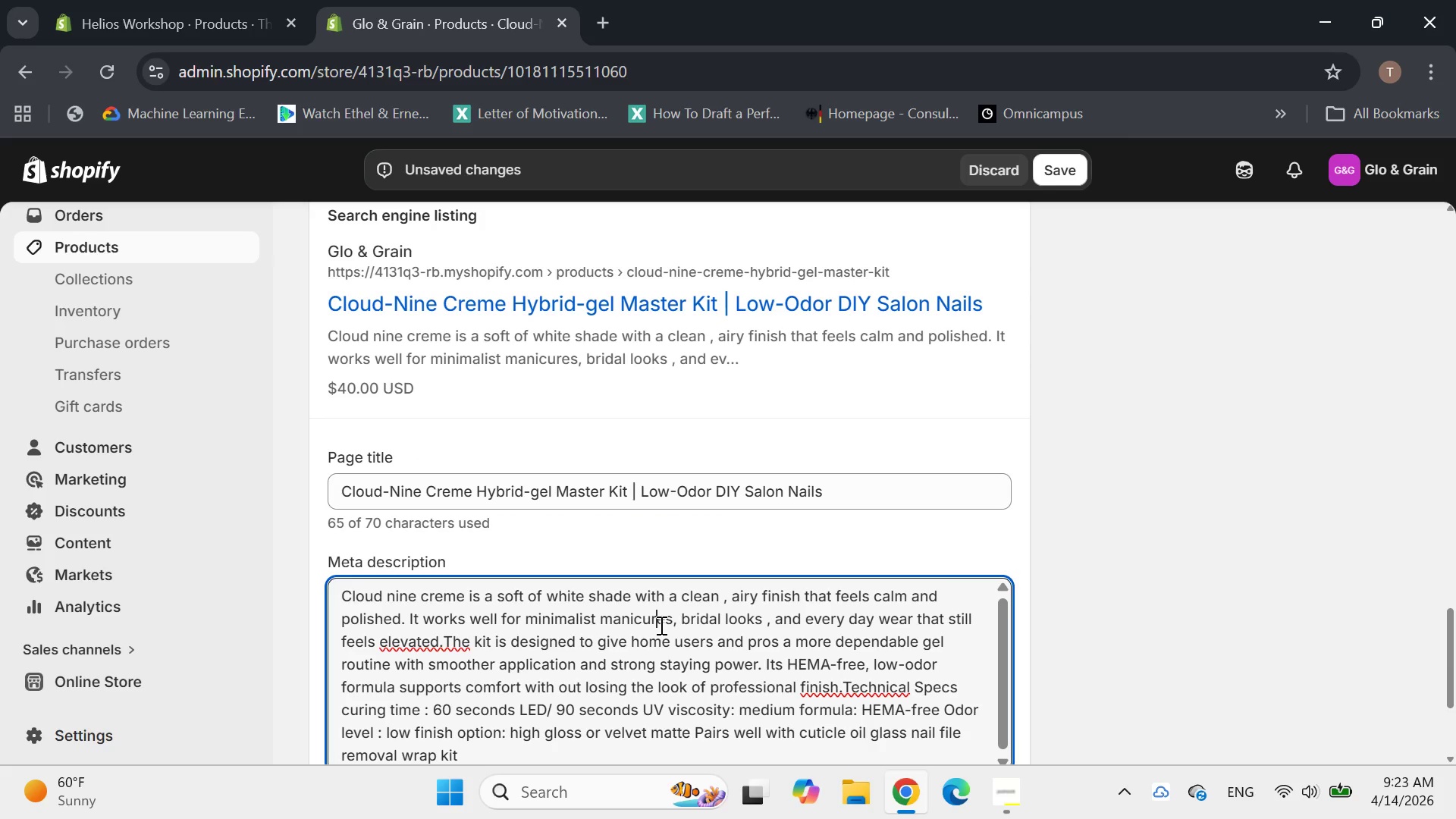 
key(Shift+ShiftLeft)
 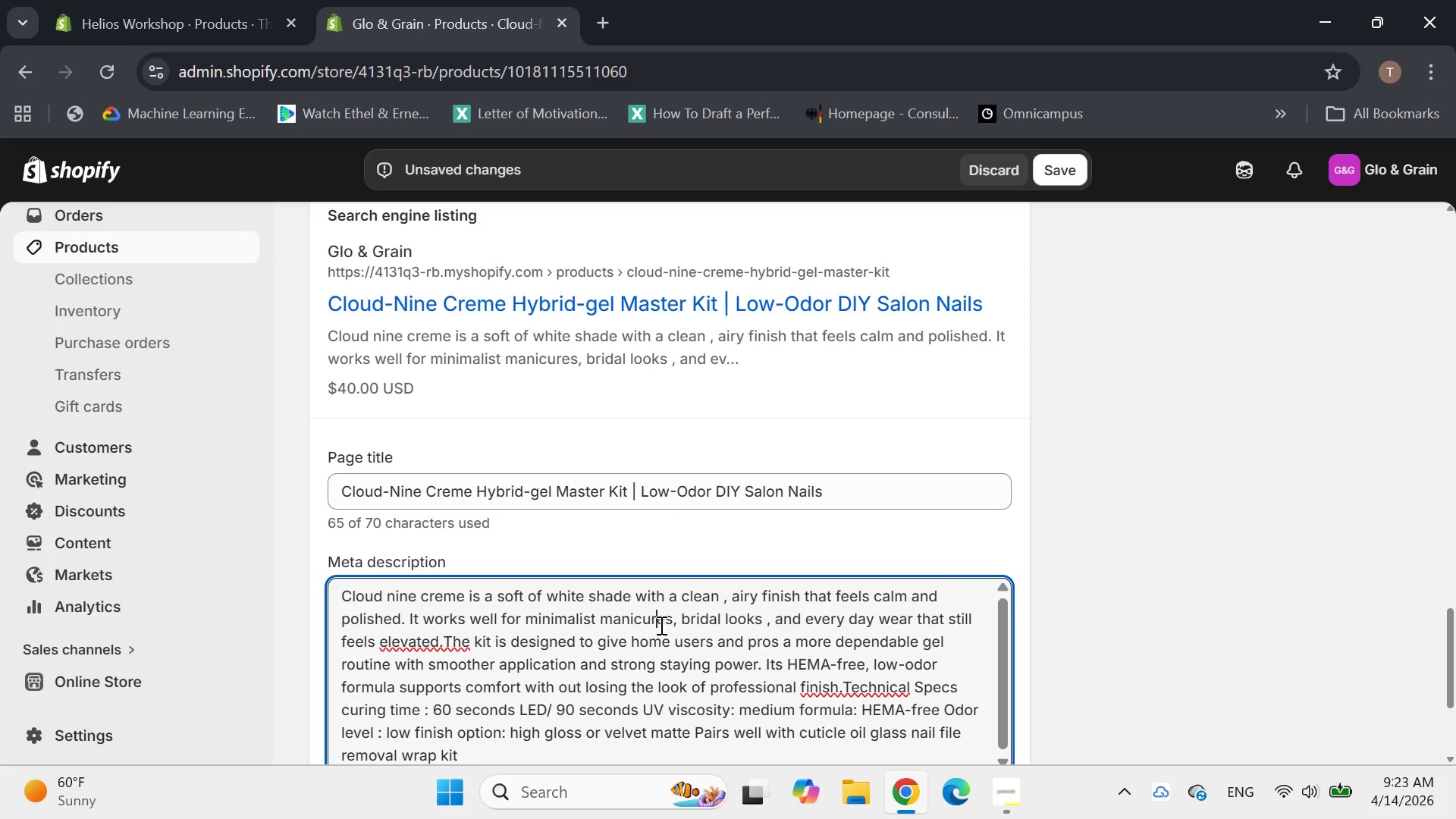 
key(Control+A)
 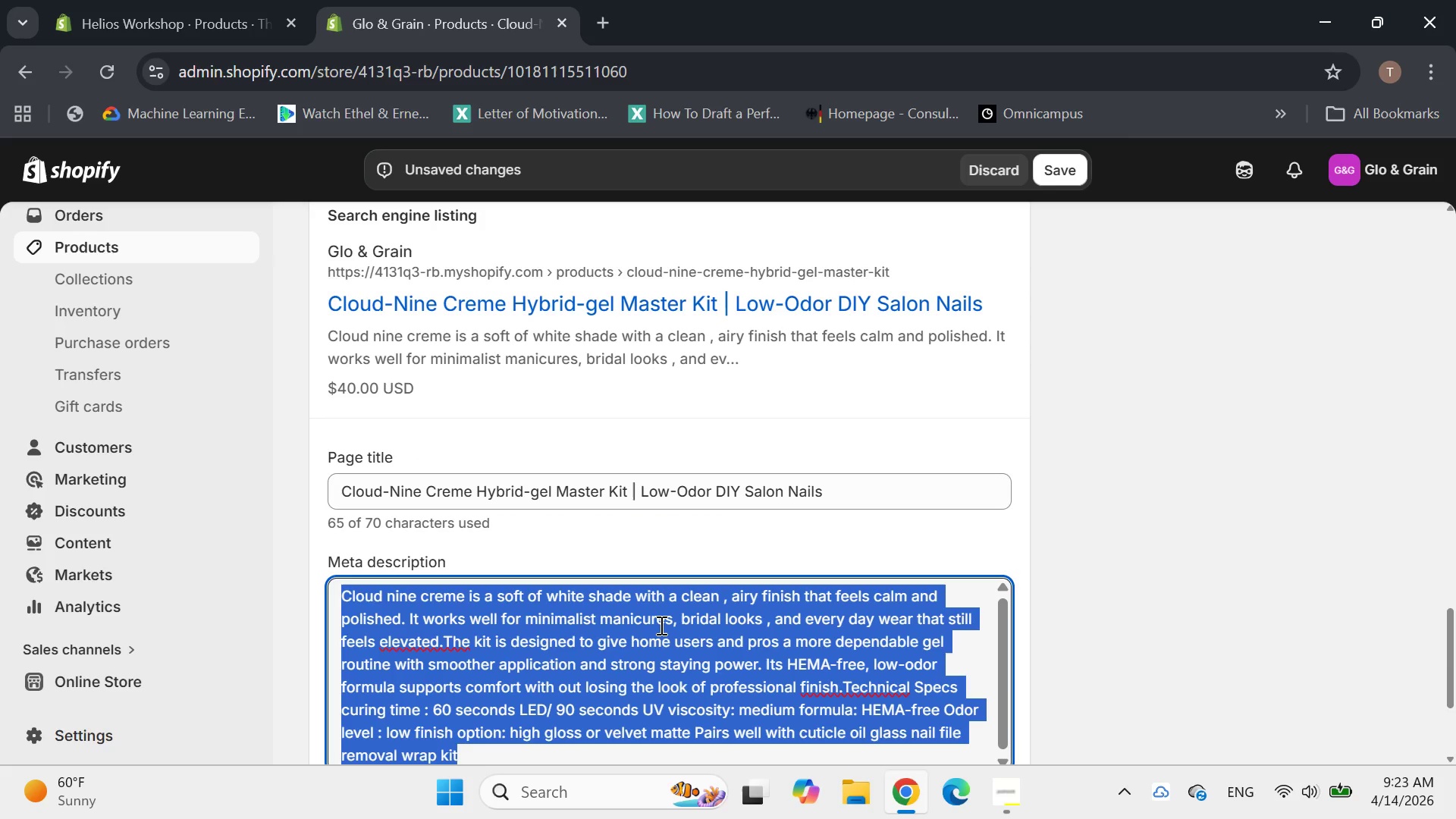 
key(Backspace)
 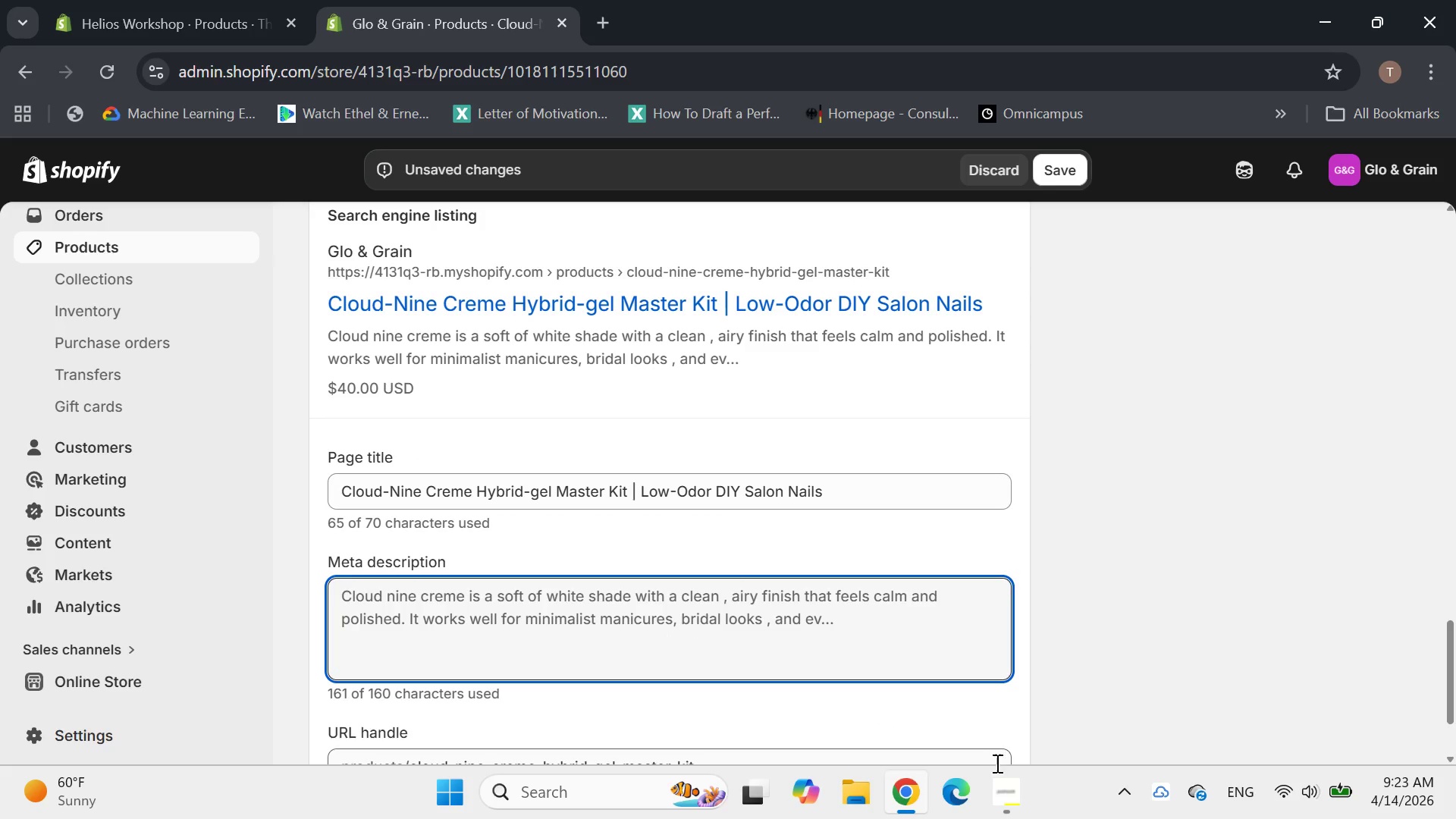 
left_click([1006, 783])